 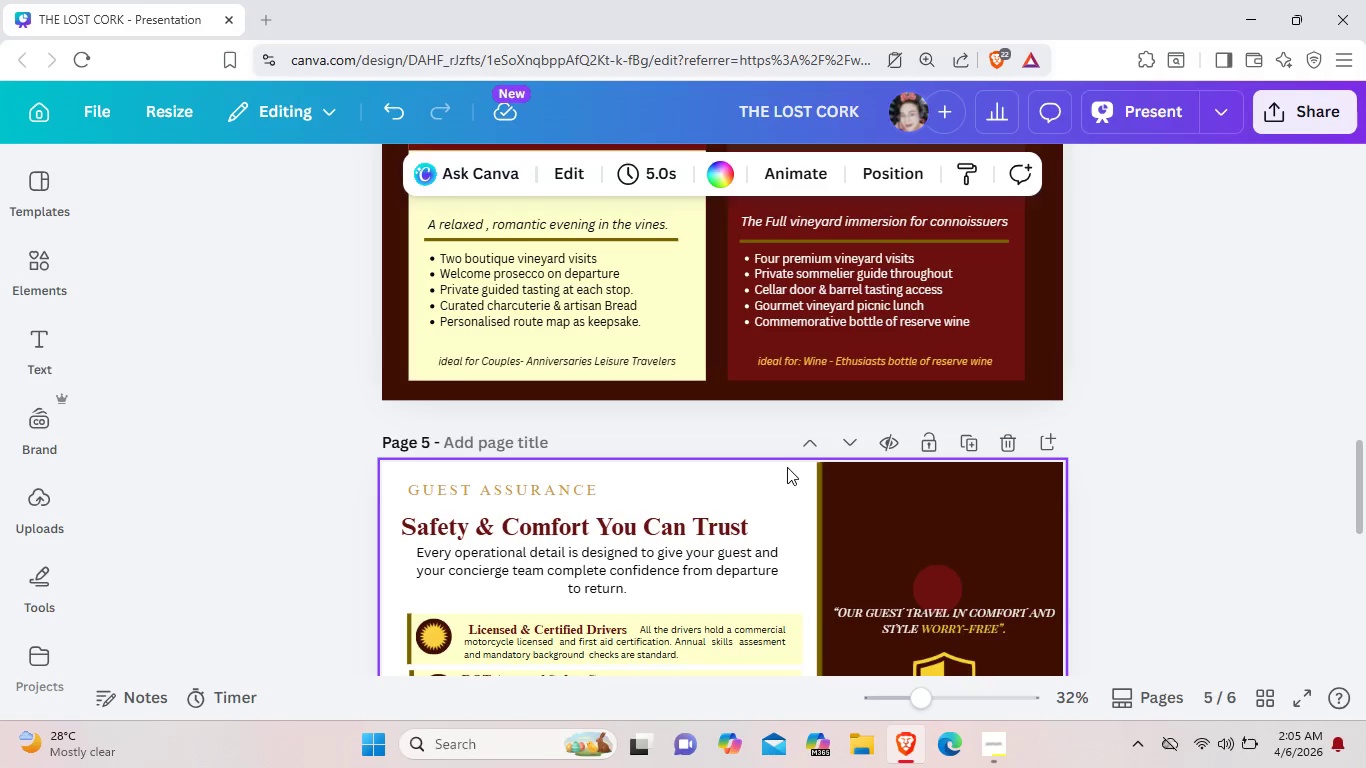 
left_click([867, 494])
 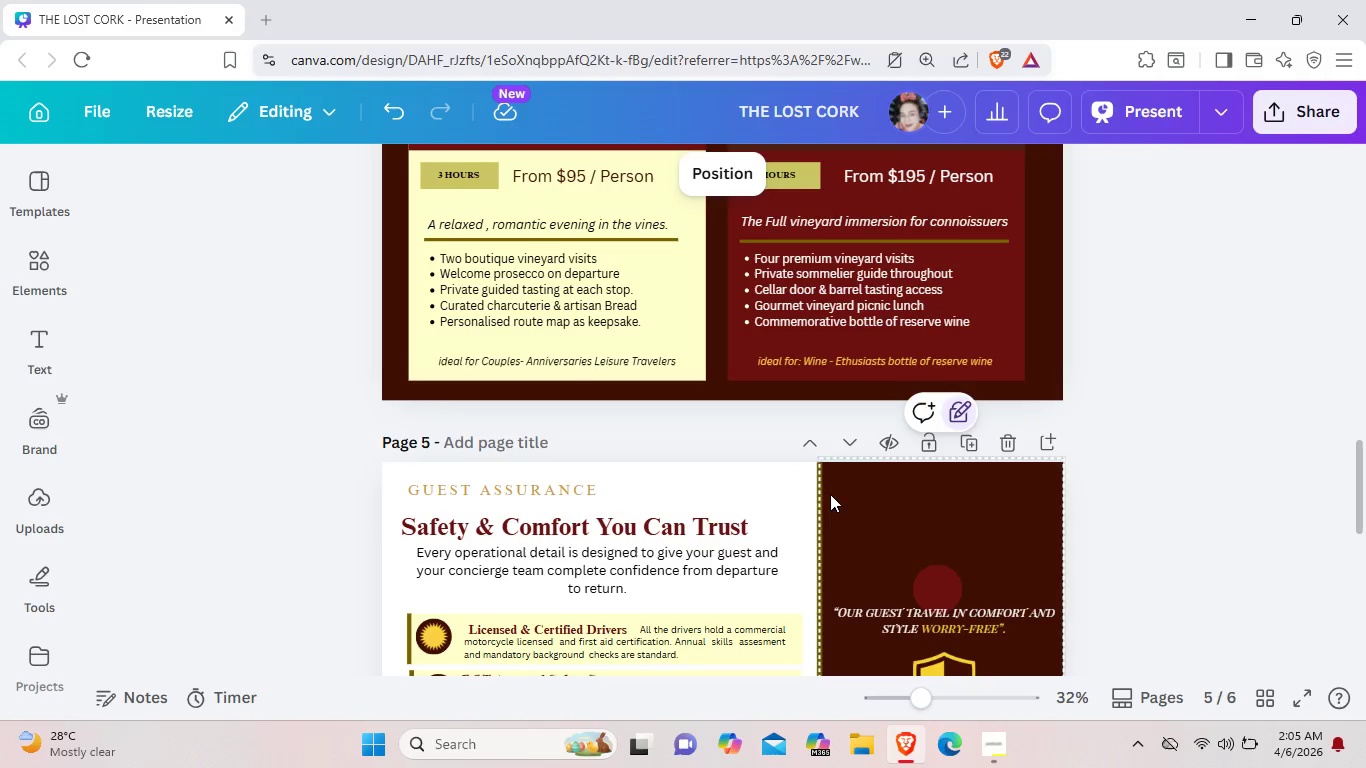 
left_click([1176, 512])
 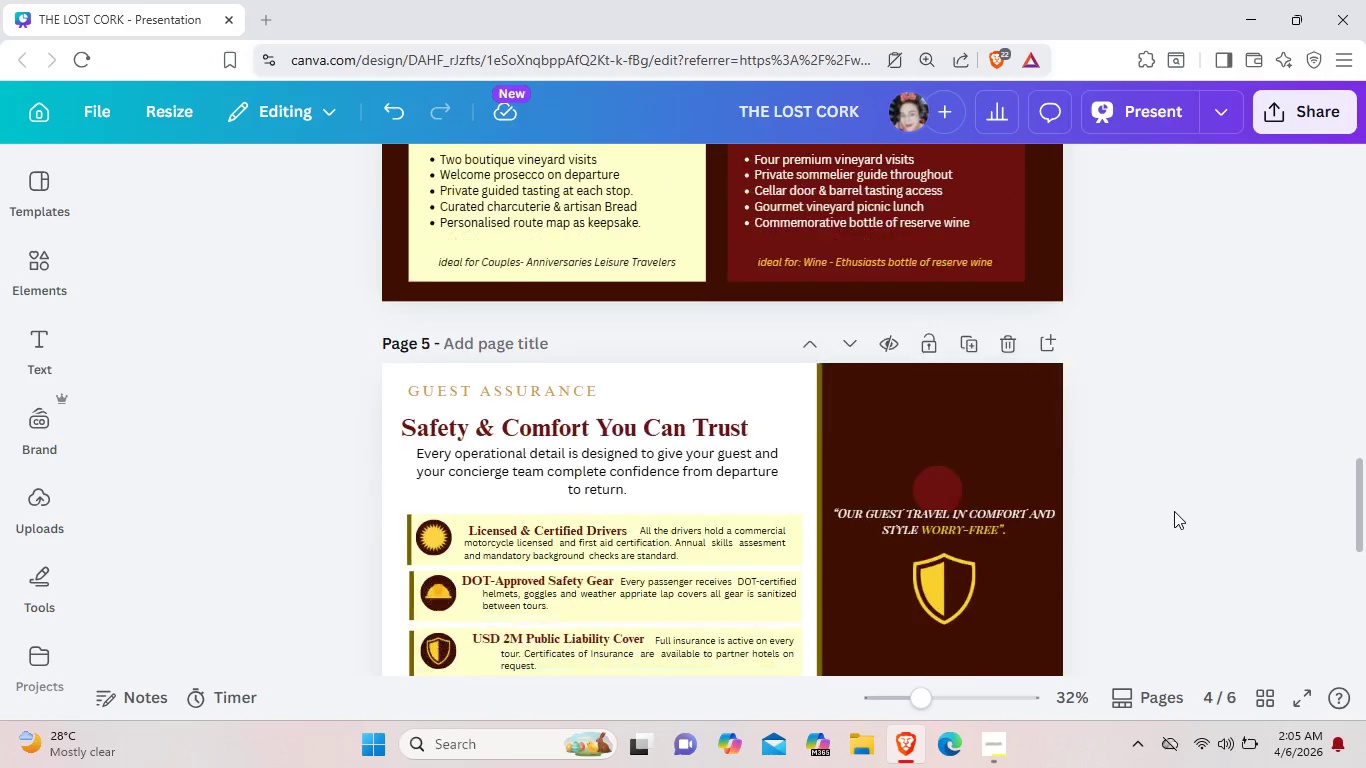 
scroll: coordinate [1174, 511], scroll_direction: down, amount: 6.0
 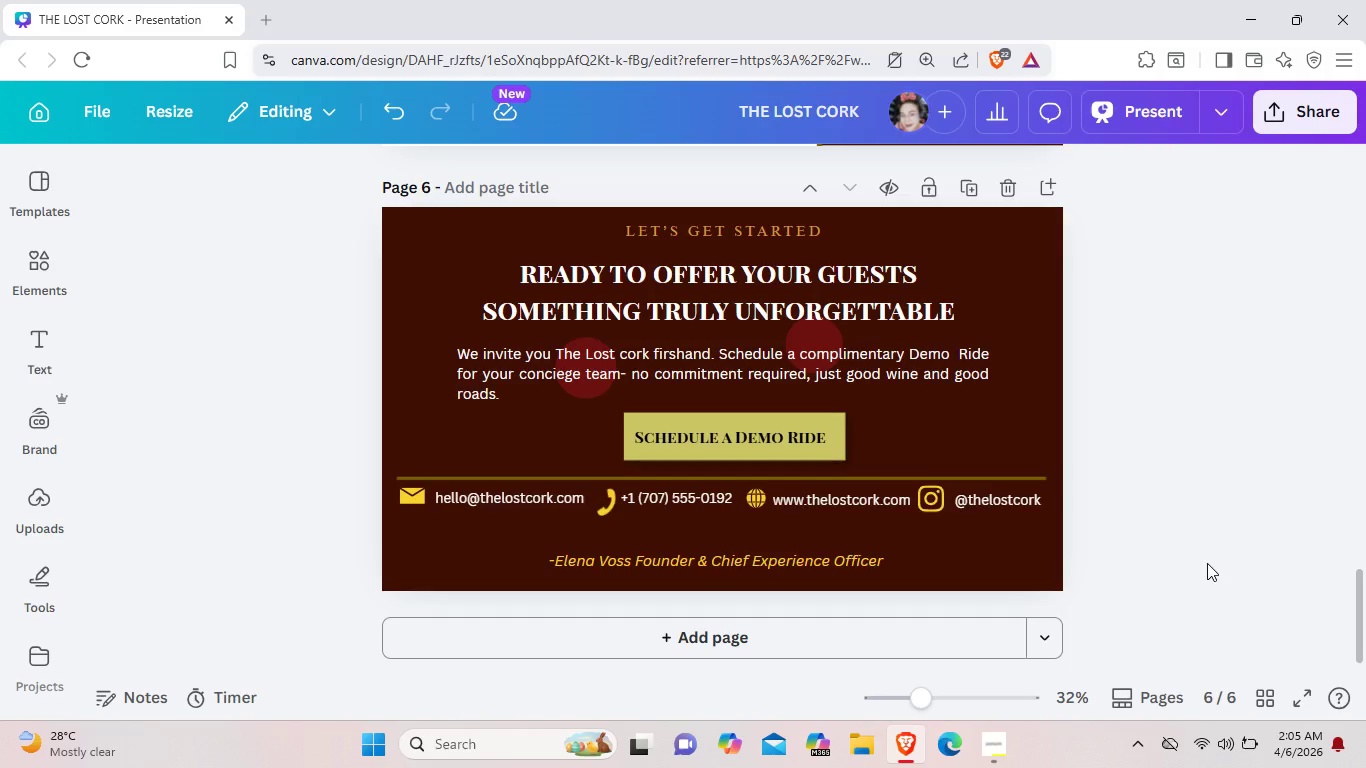 
left_click([1005, 738])